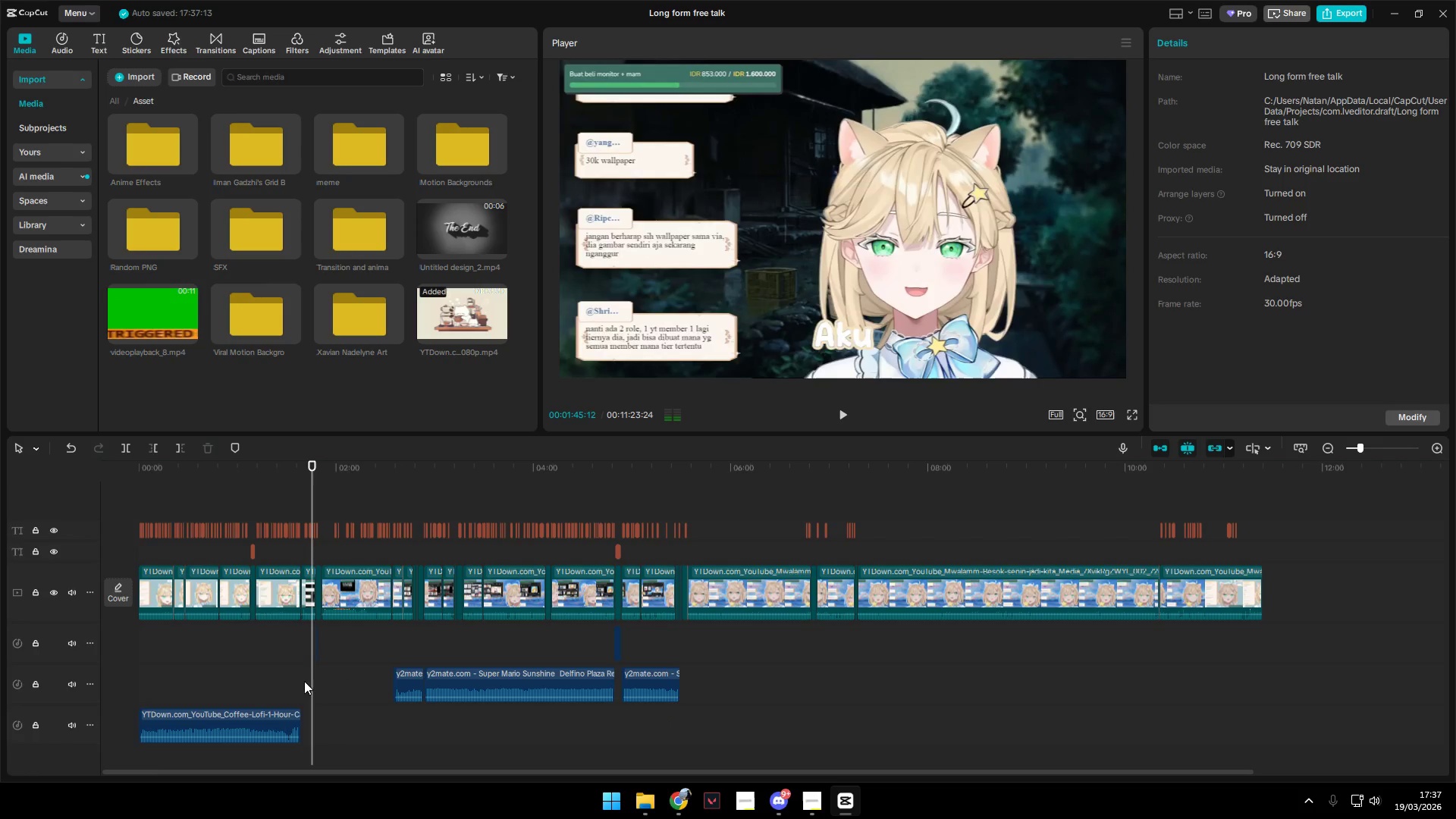 
hold_key(key=ControlLeft, duration=0.52)
 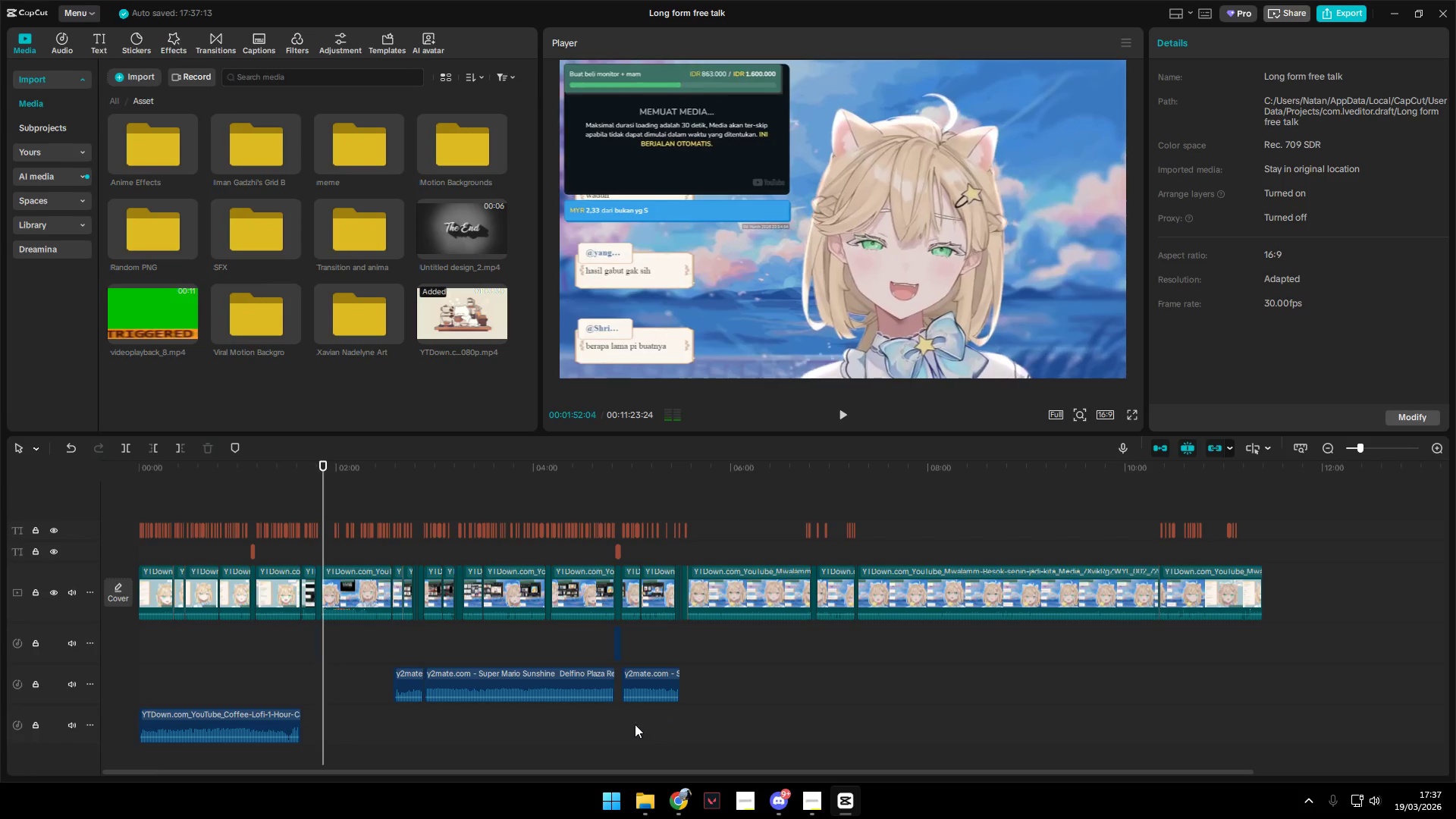 
wait(11.75)
 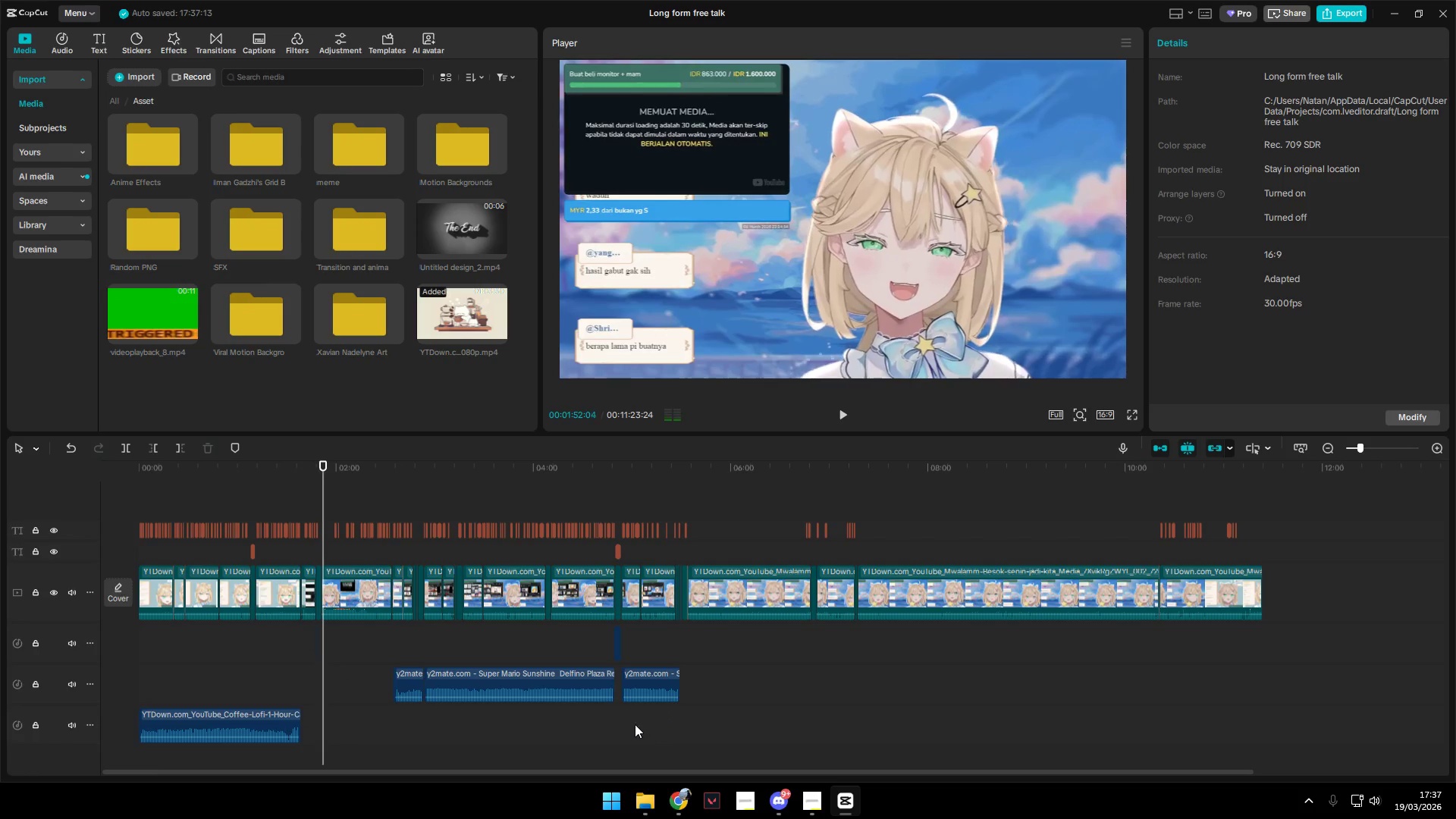 
left_click([416, 646])
 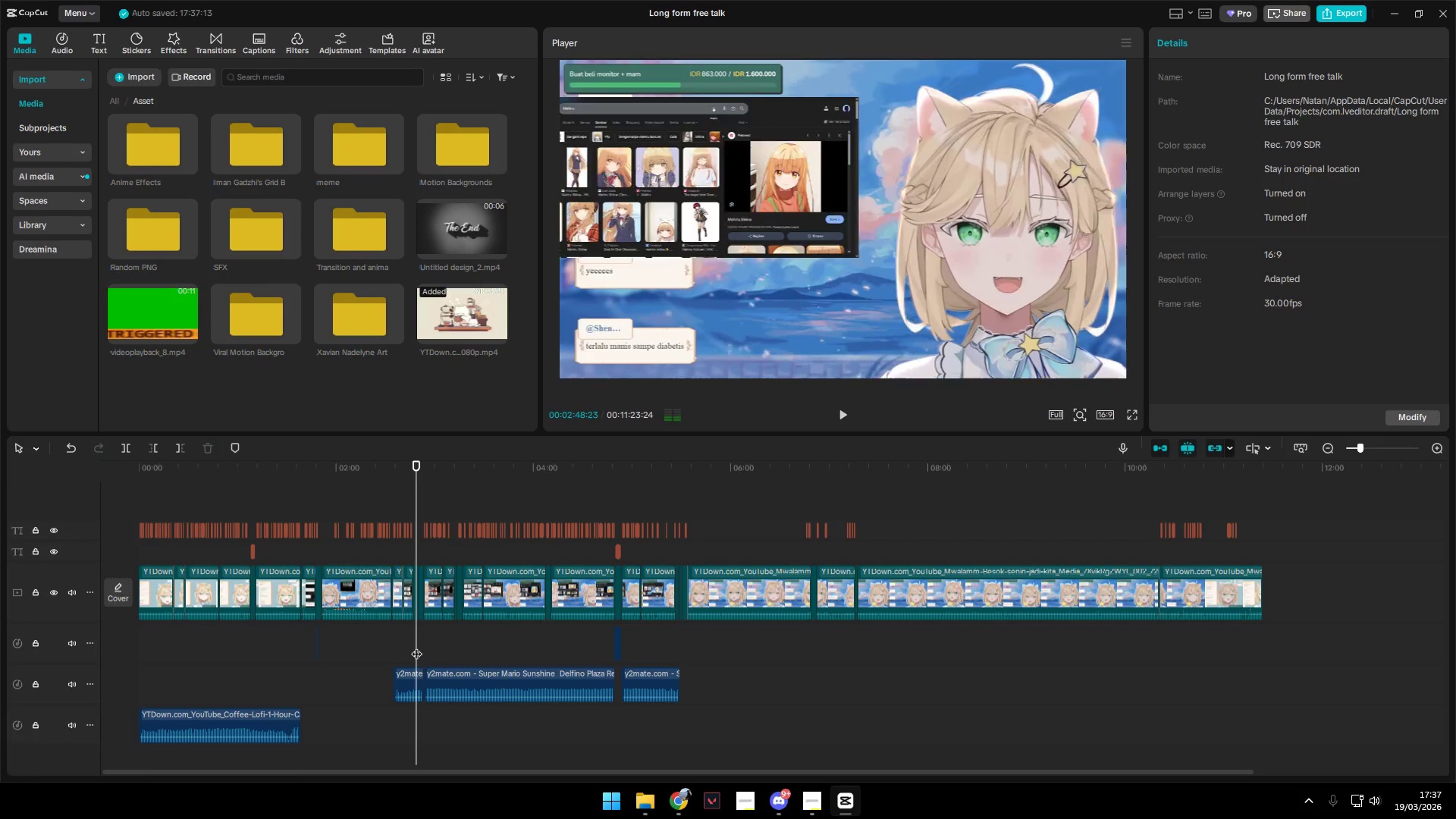 
left_click([415, 644])
 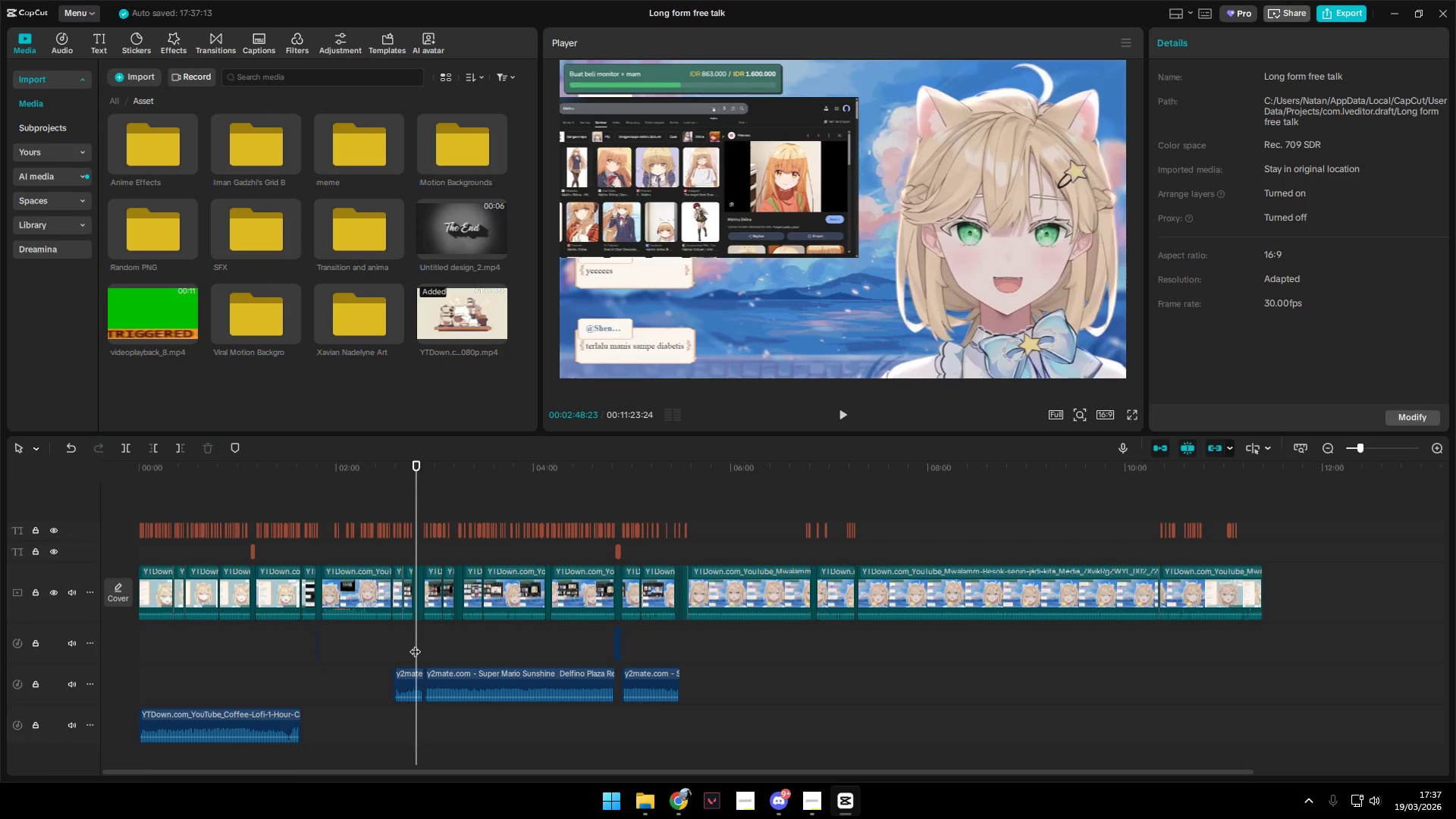 
key(Space)
 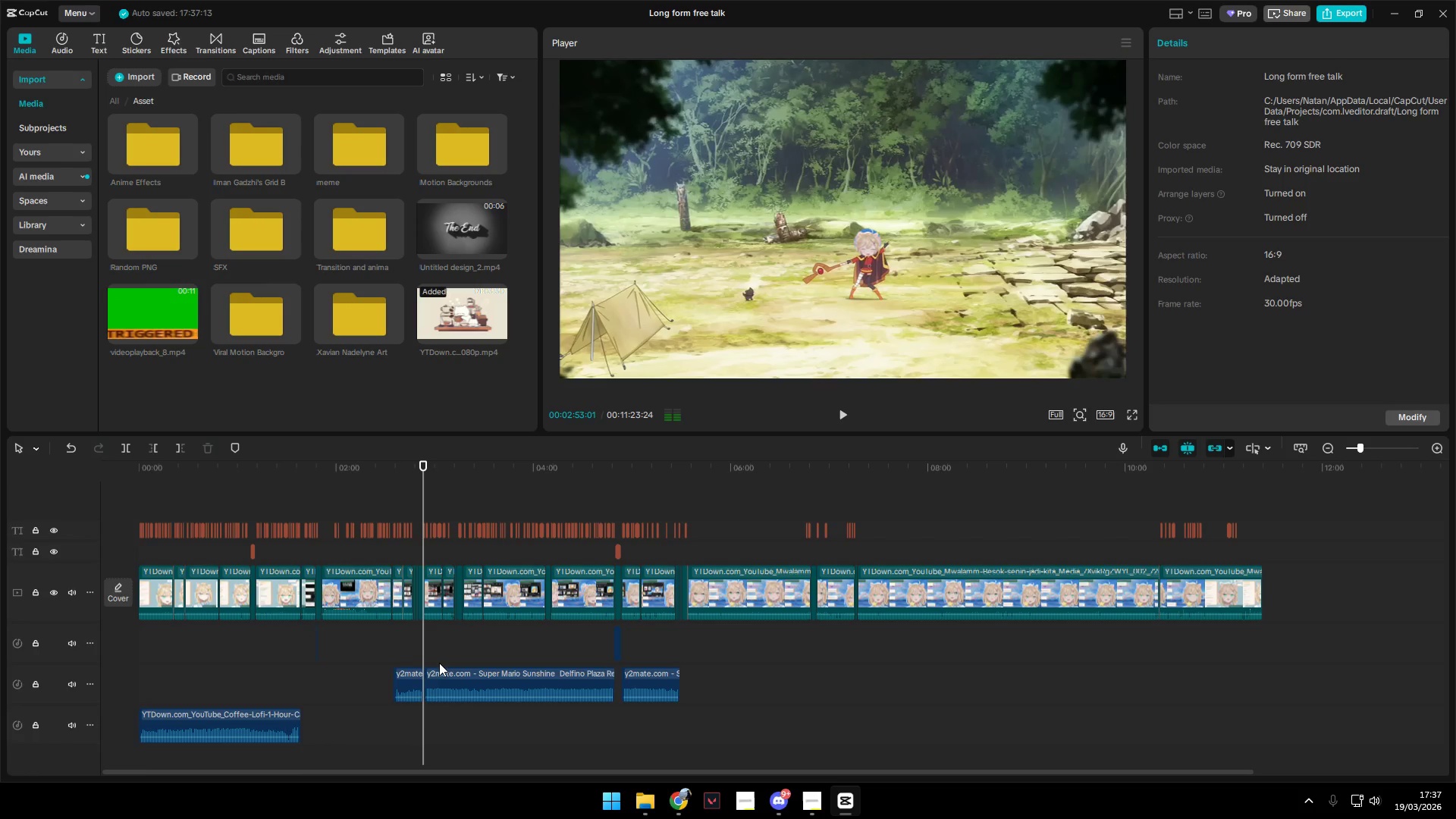 
wait(9.39)
 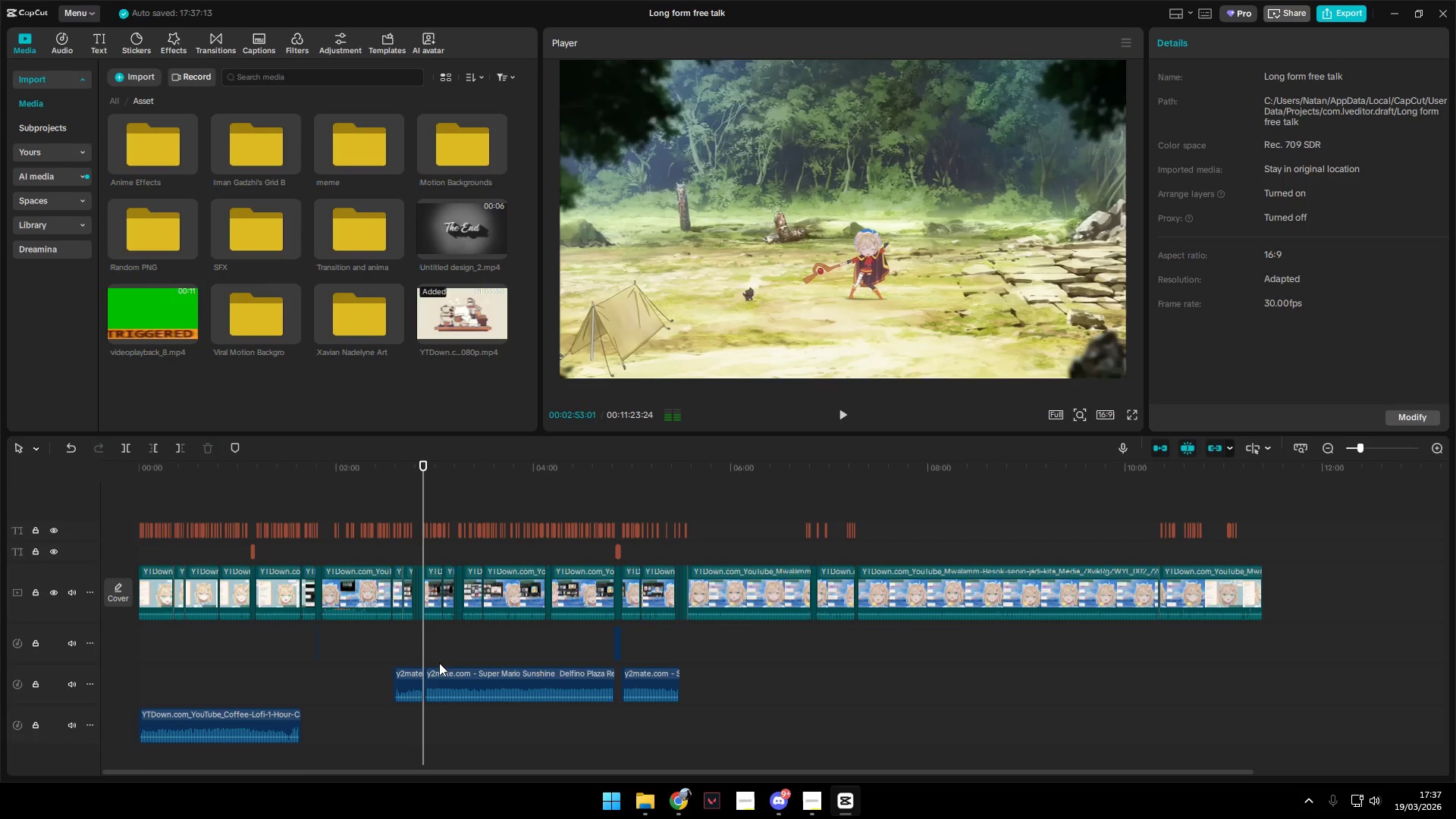 
key(Space)
 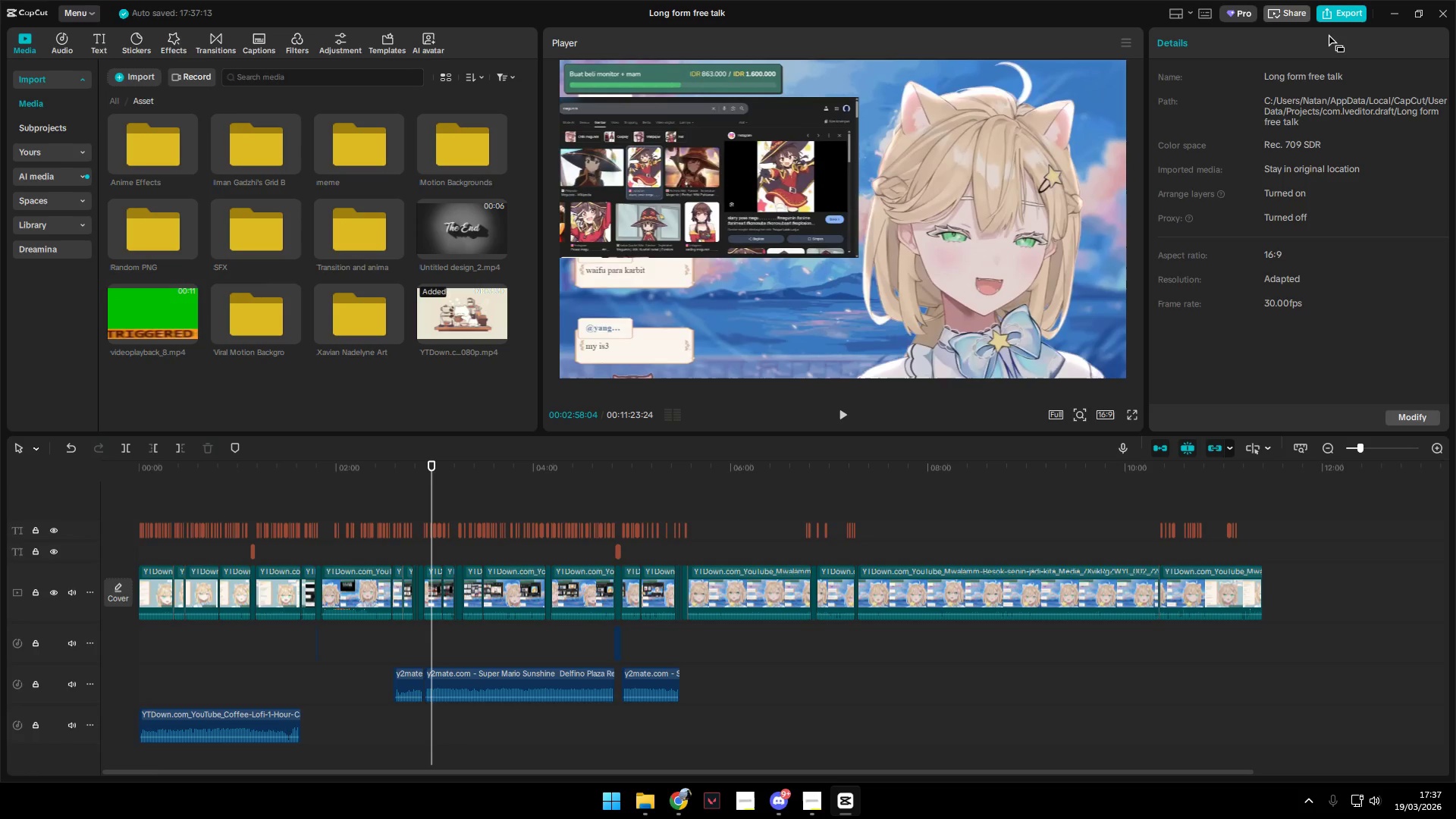 
left_click([1338, 15])
 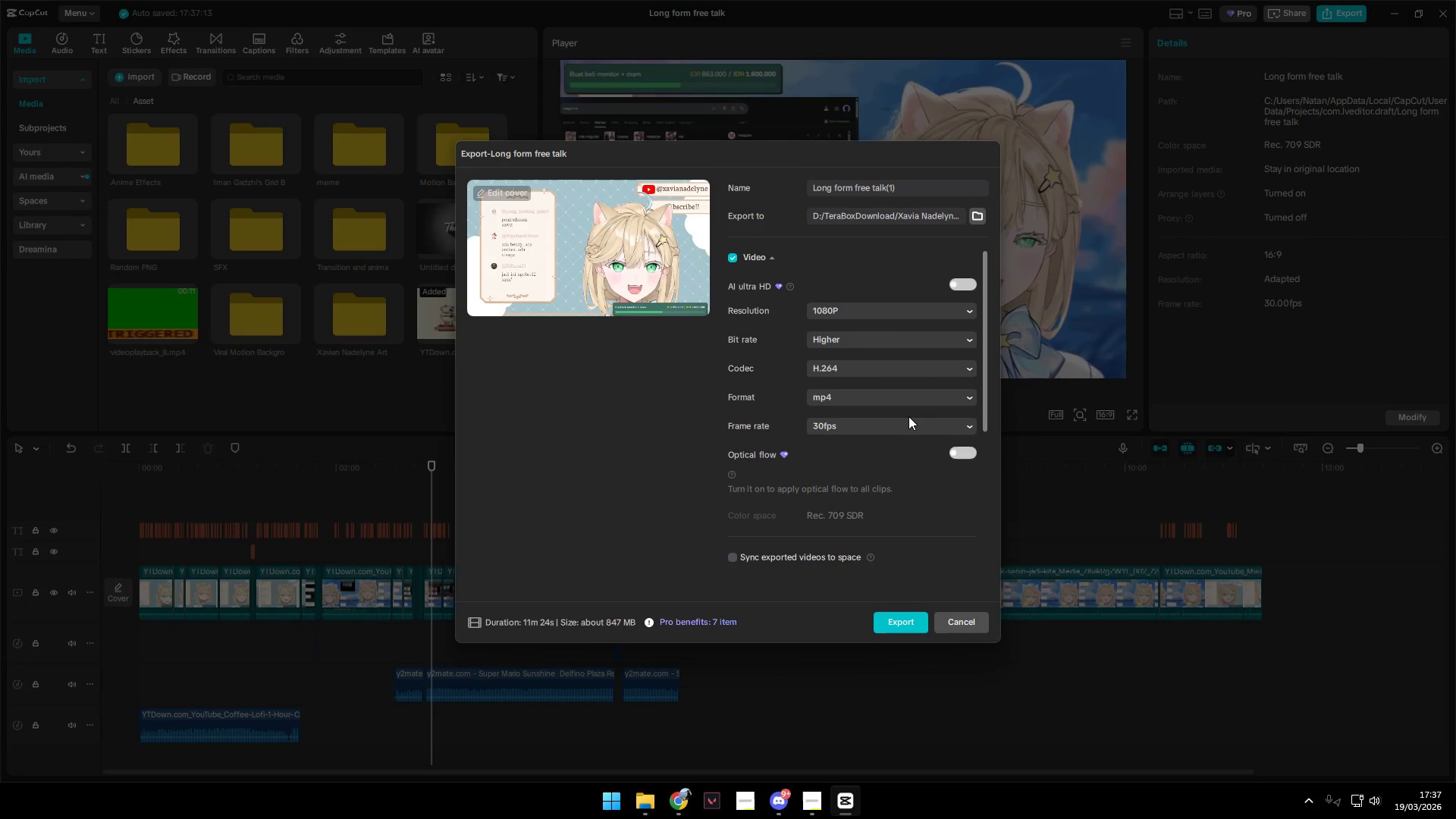 
left_click([905, 193])
 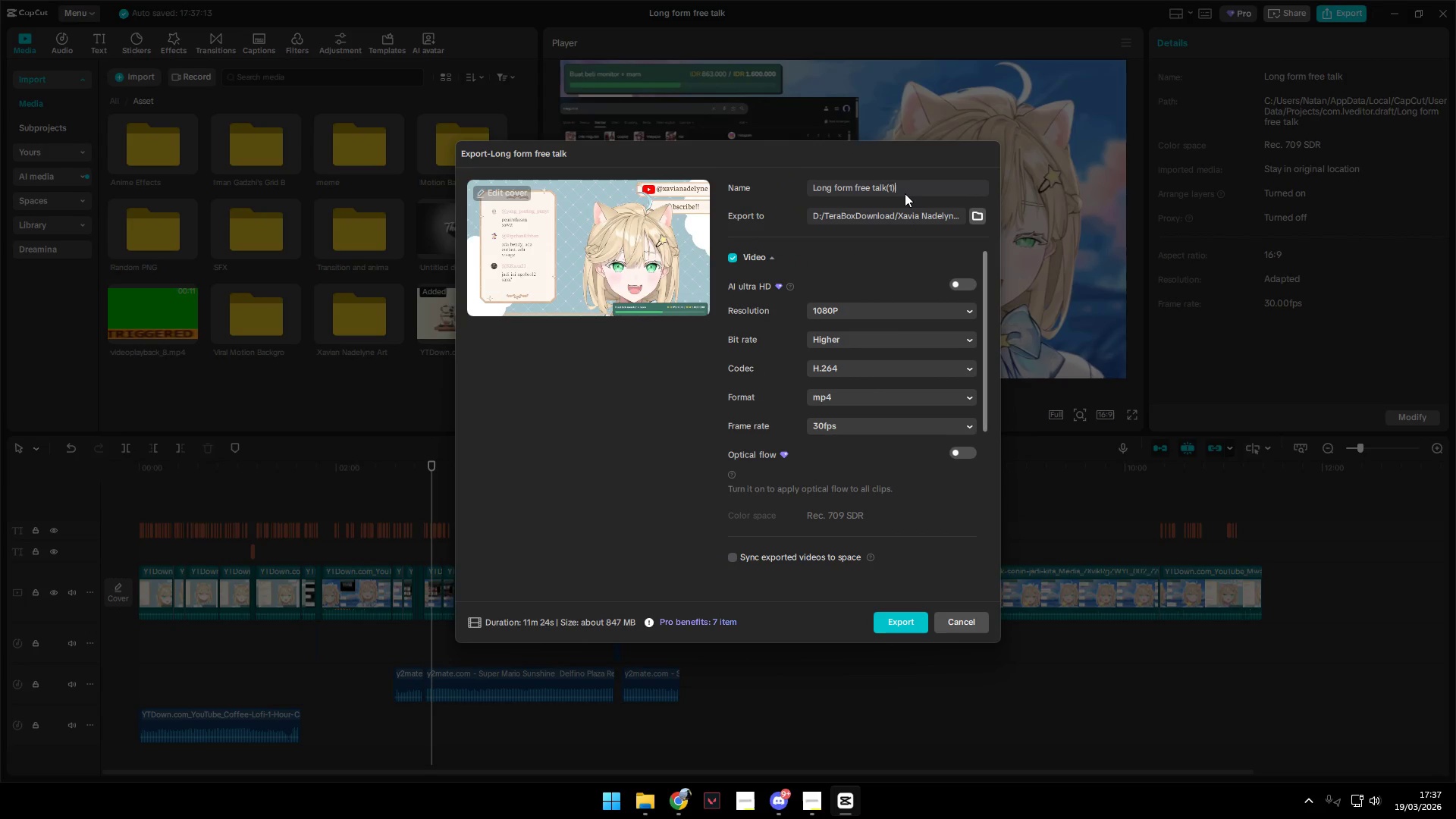 
key(Backspace)
 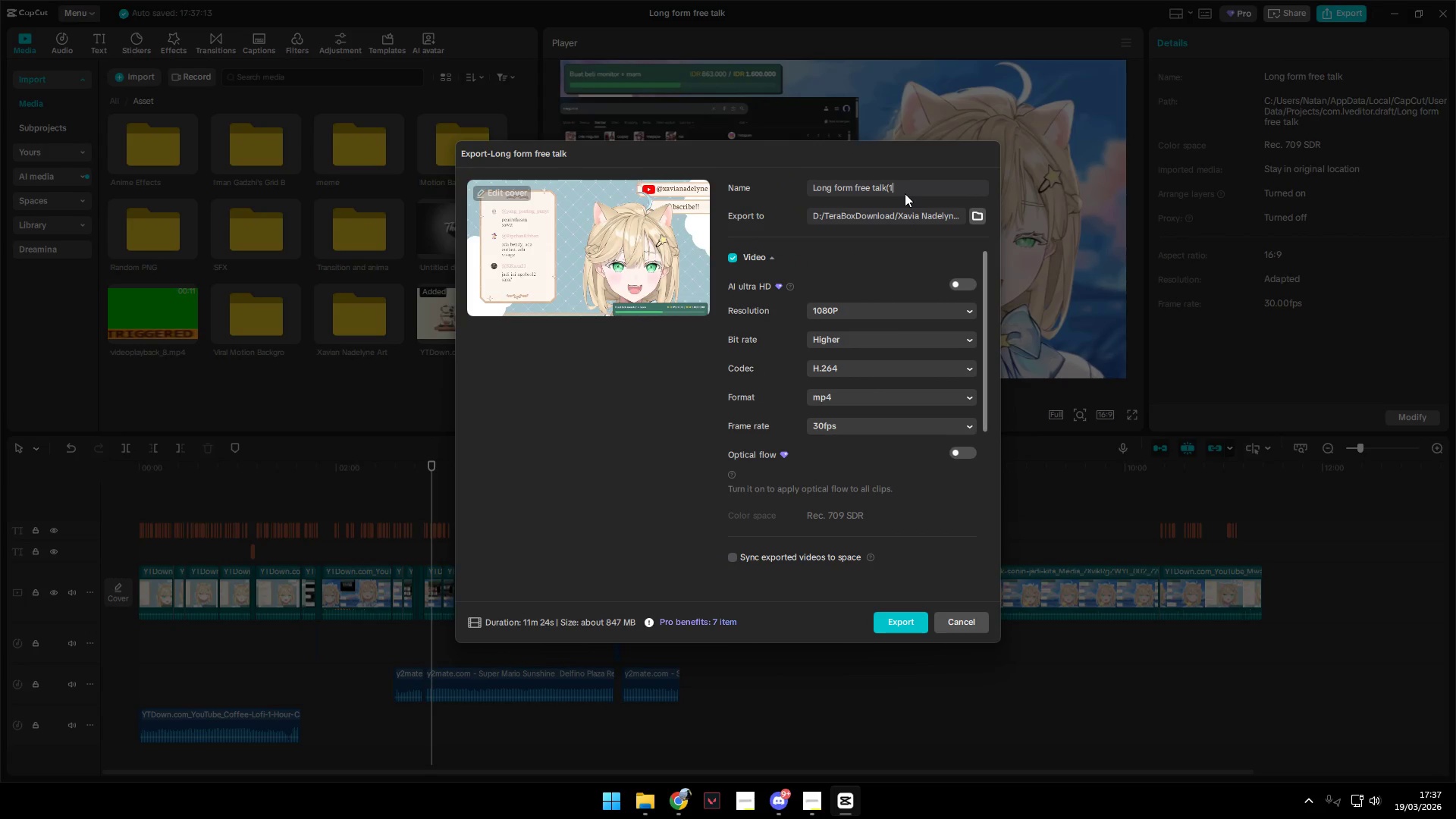 
key(Backspace)
 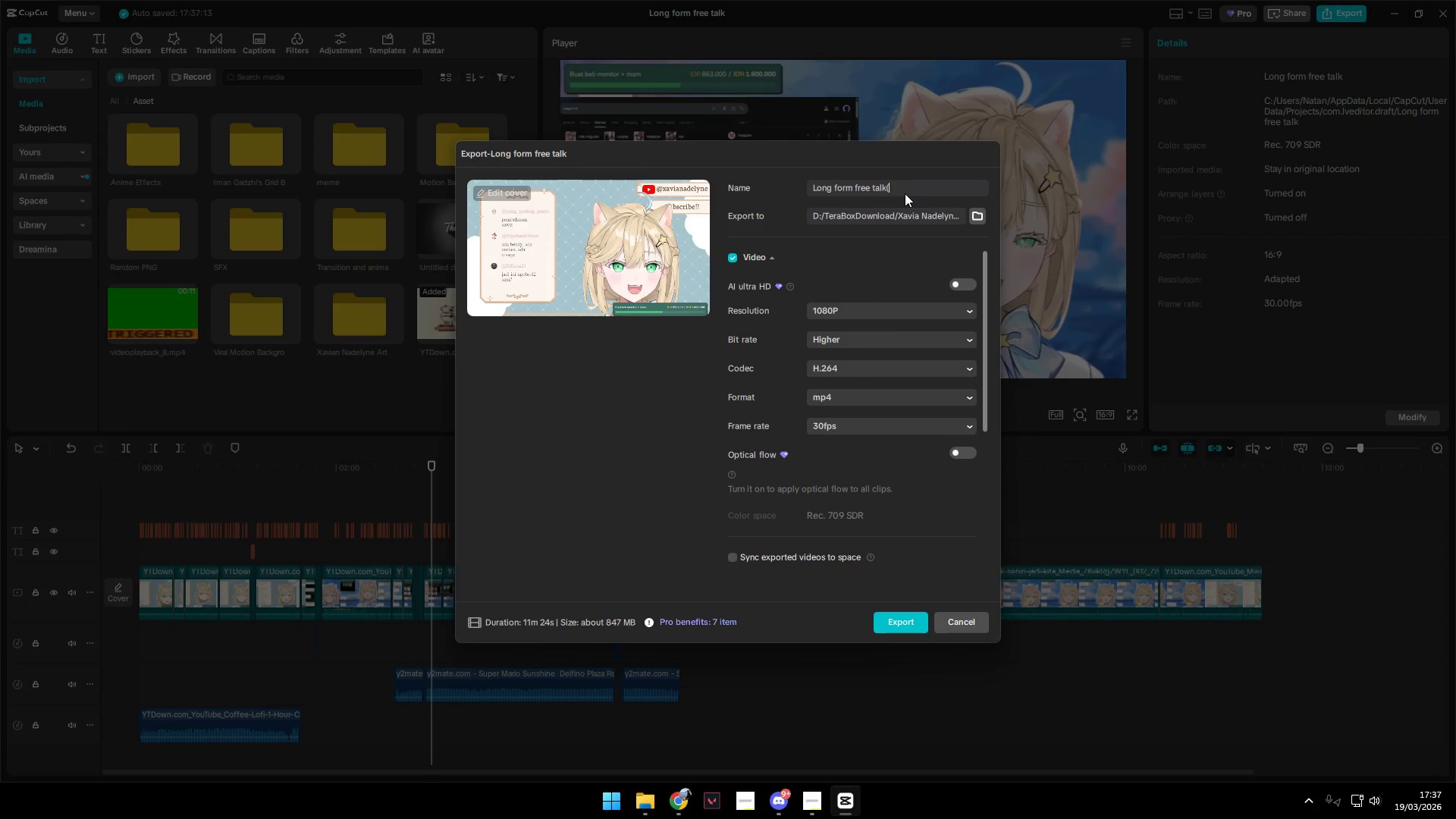 
key(Backspace)
 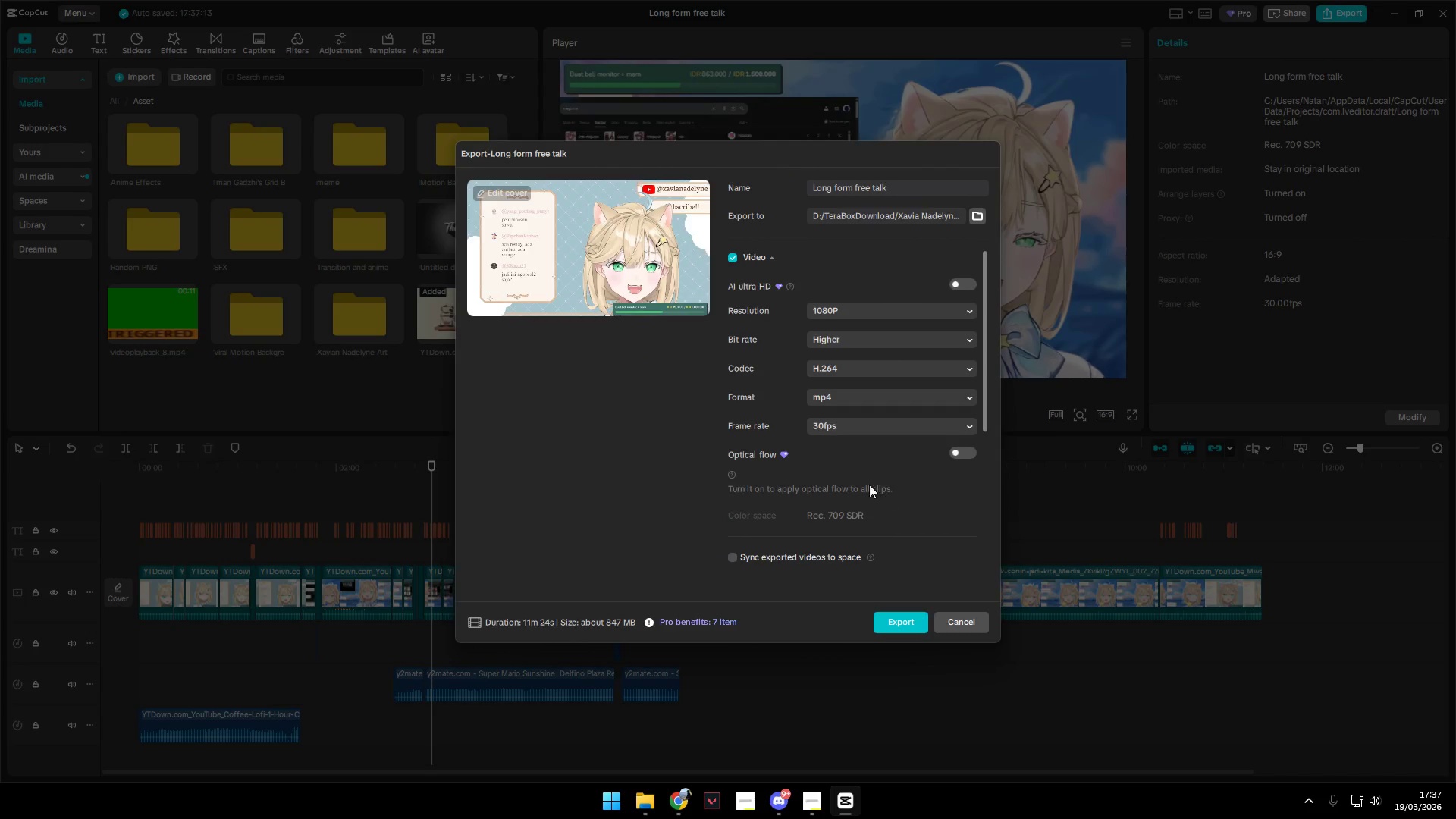 
double_click([682, 450])
 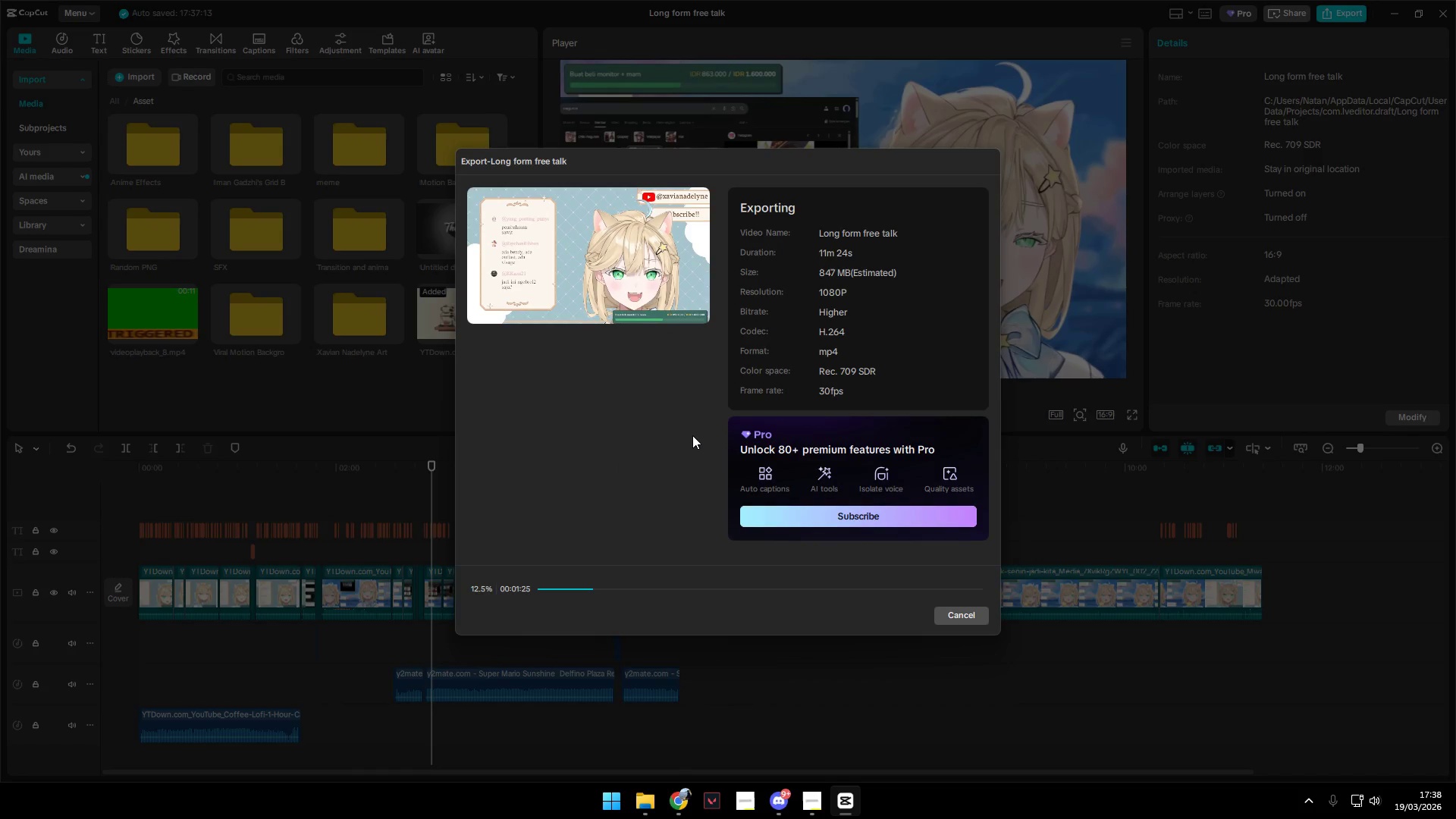 
wait(13.0)
 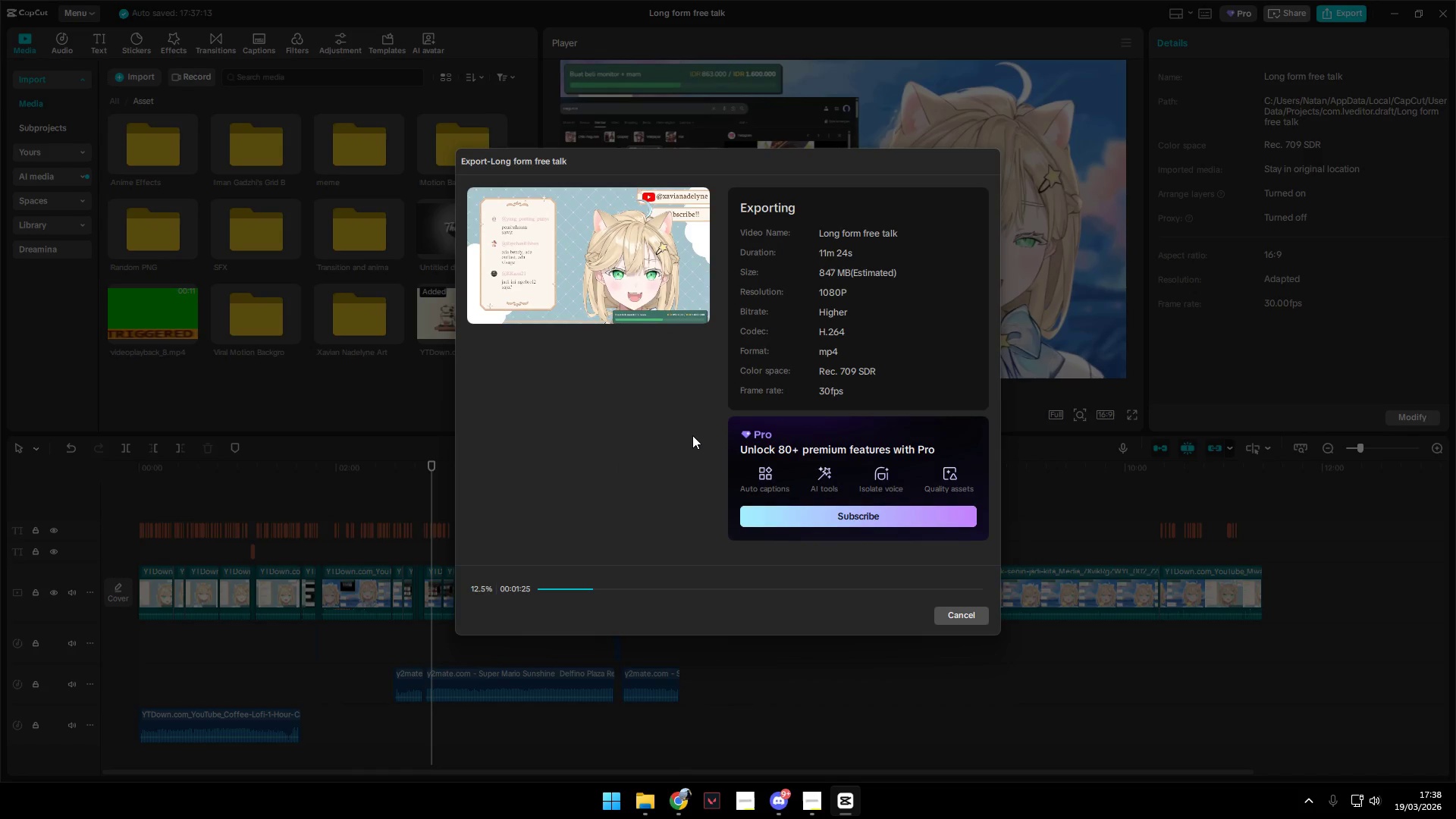 
left_click([808, 802])